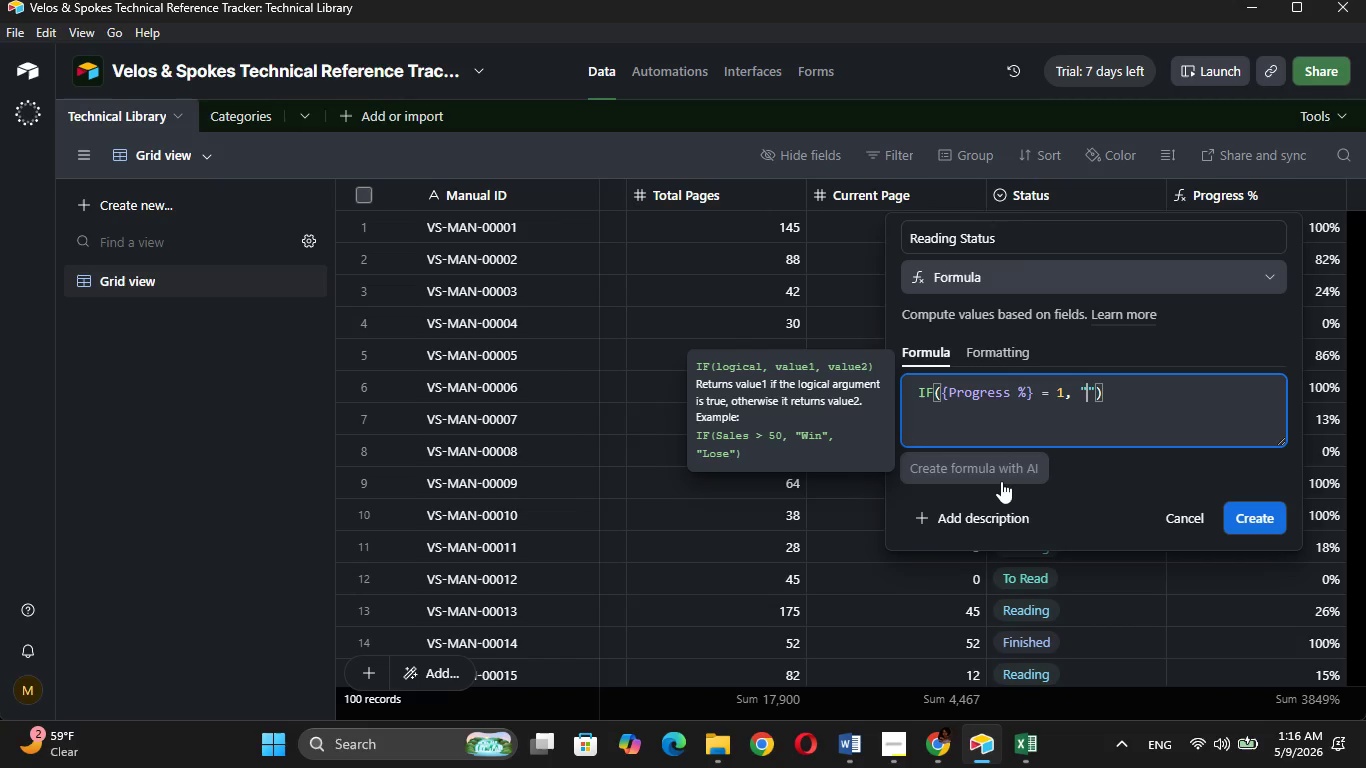 
key(Shift+Quote)
 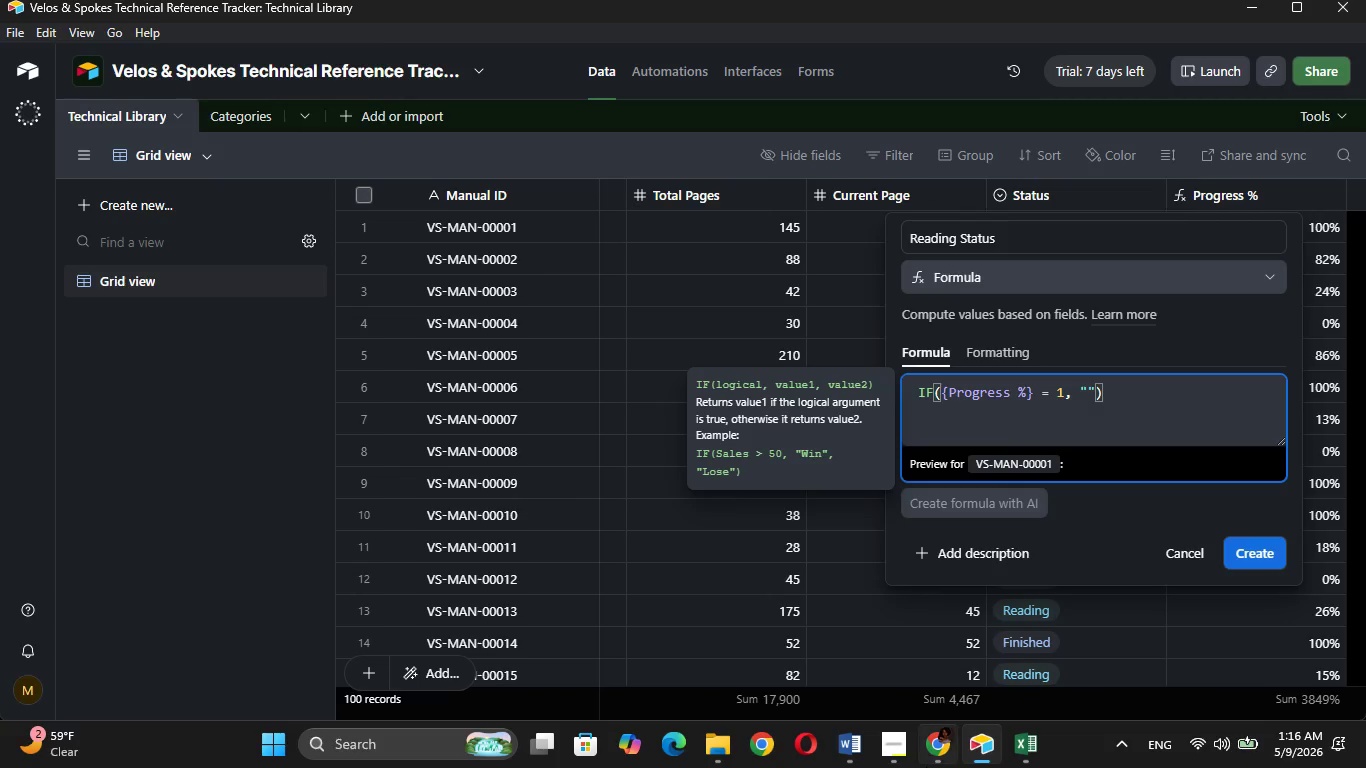 
left_click([903, 755])